 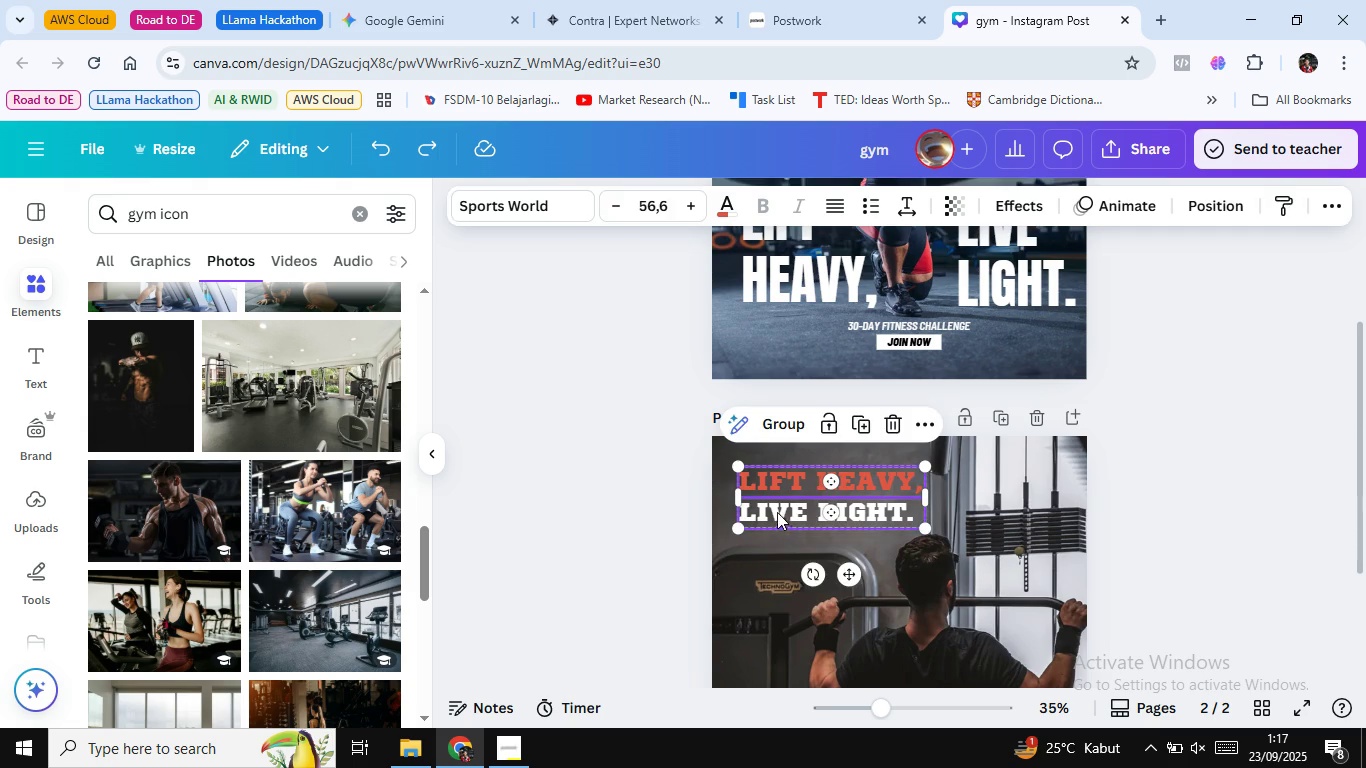 
left_click([560, 431])
 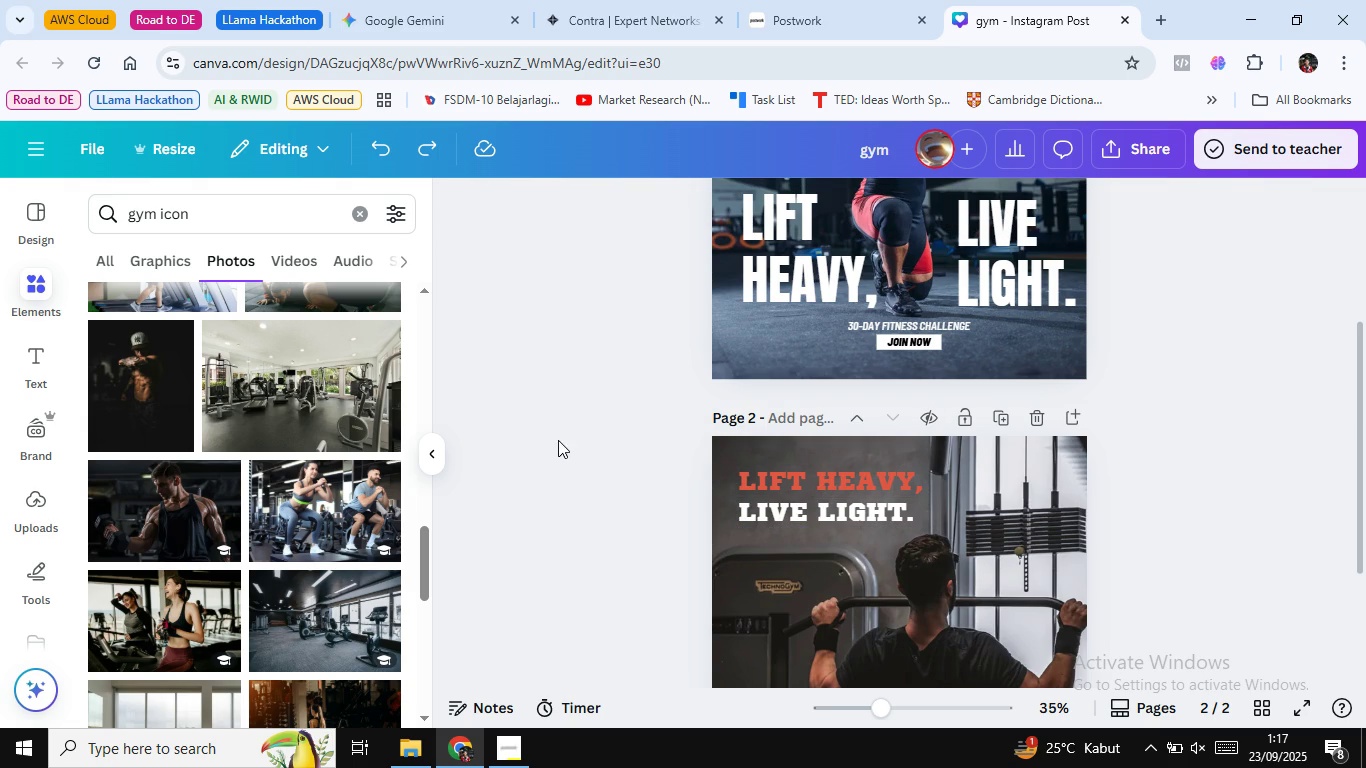 
scroll: coordinate [773, 452], scroll_direction: down, amount: 2.0
 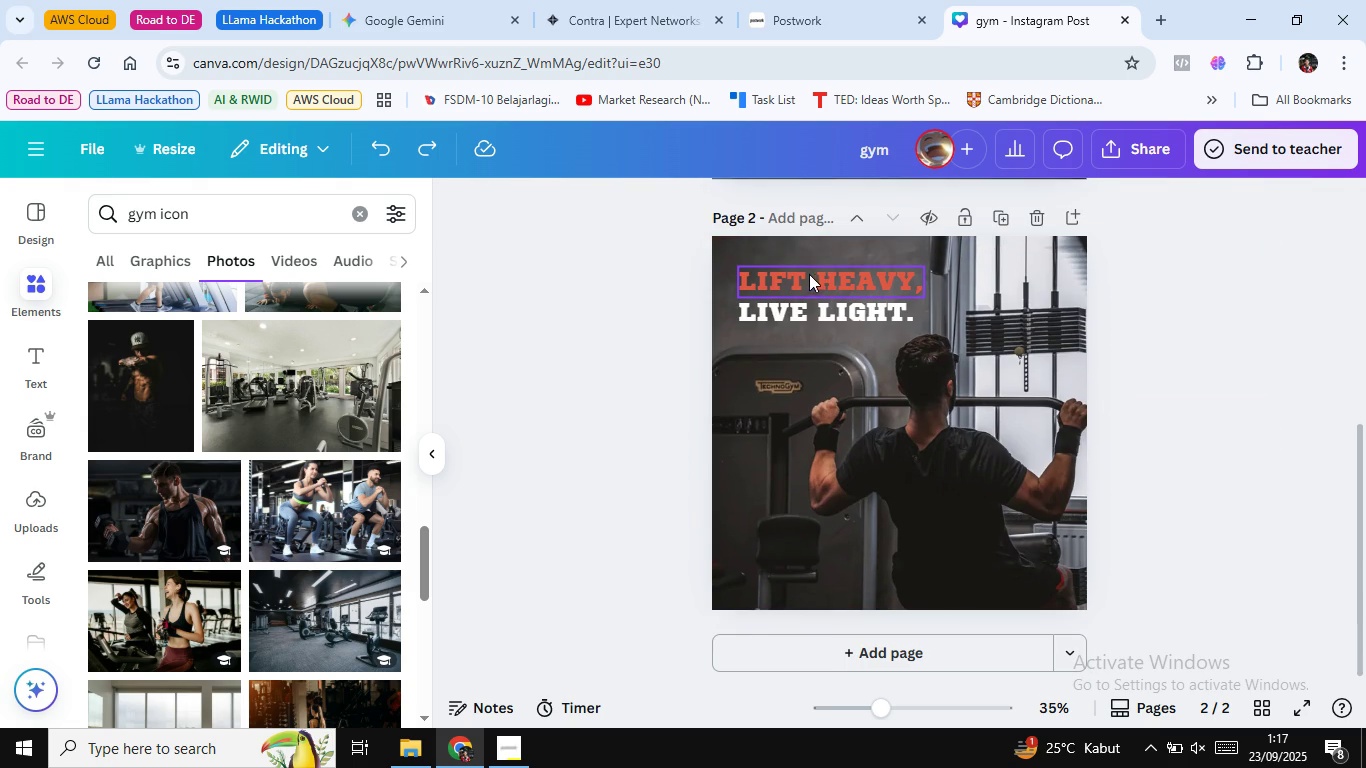 
left_click([809, 275])
 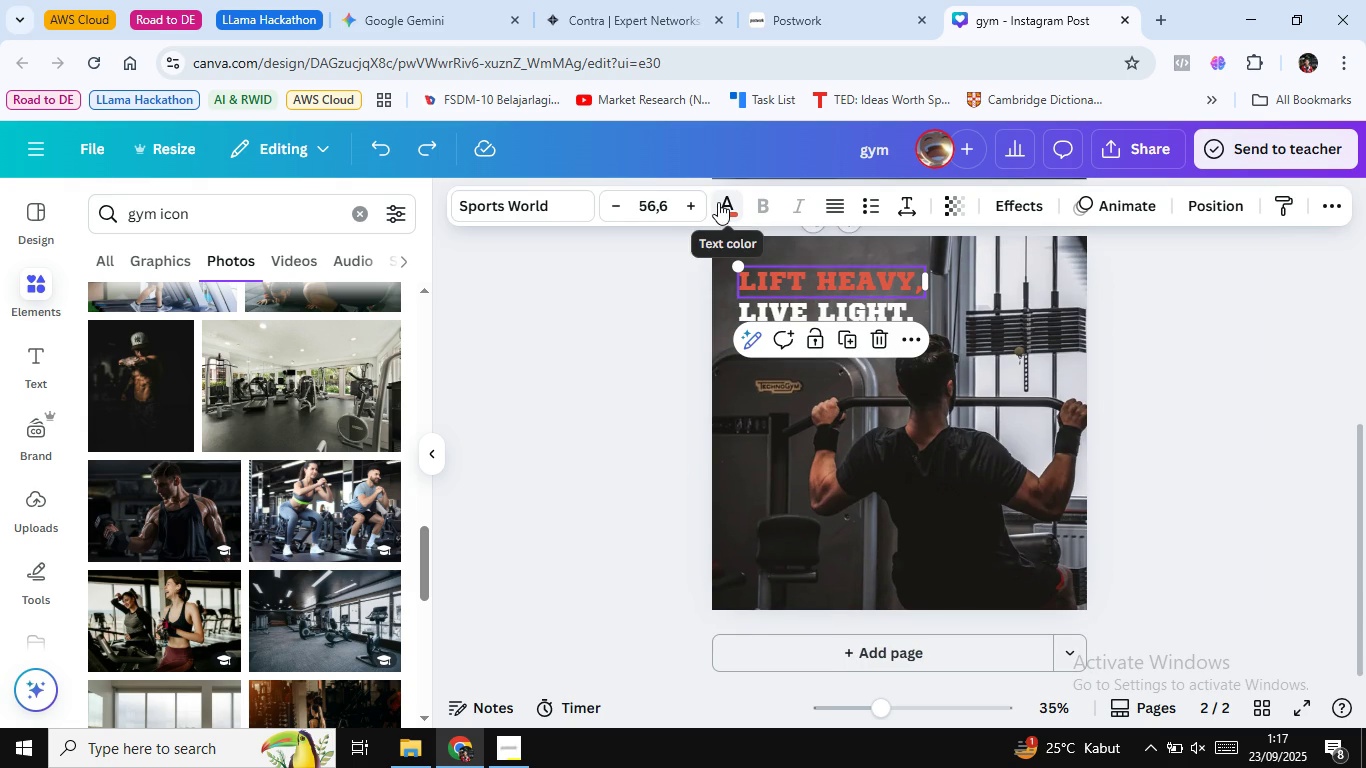 
left_click([718, 202])
 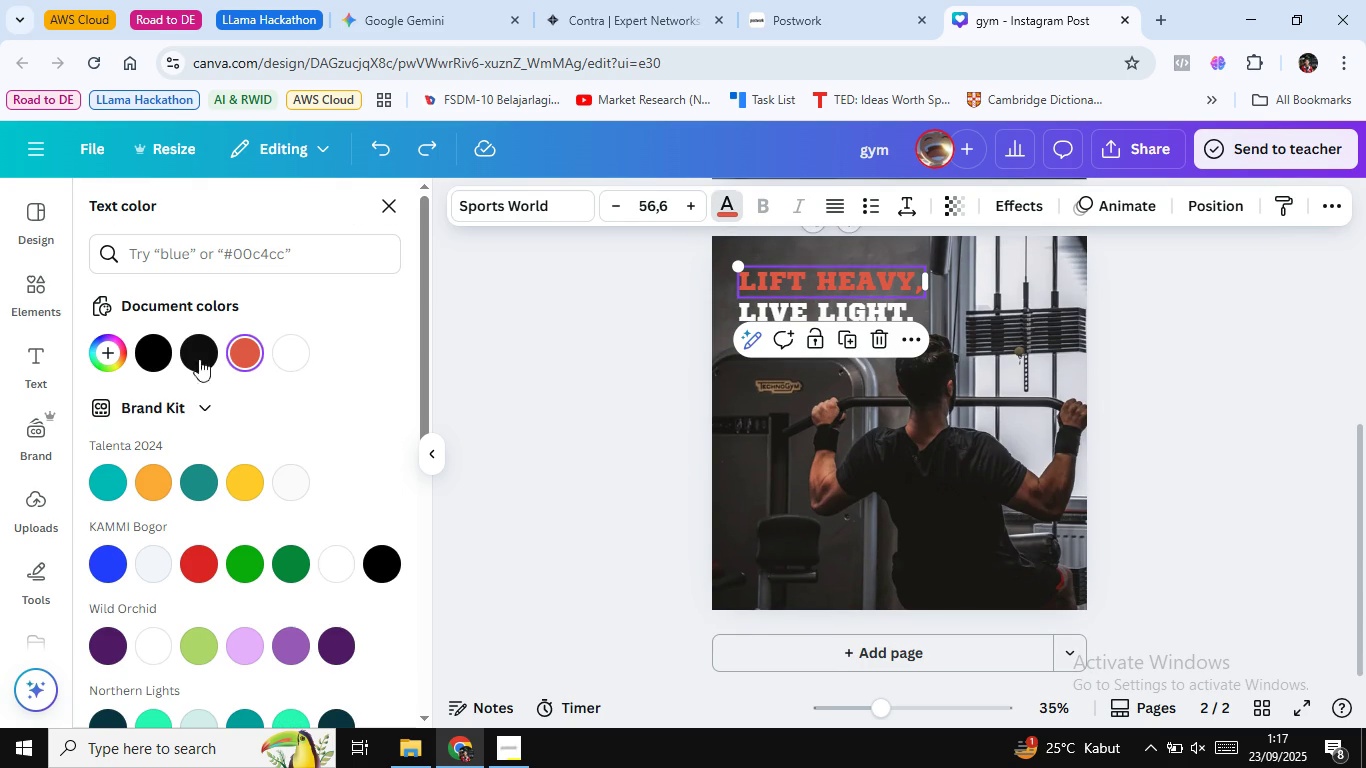 
left_click([191, 355])
 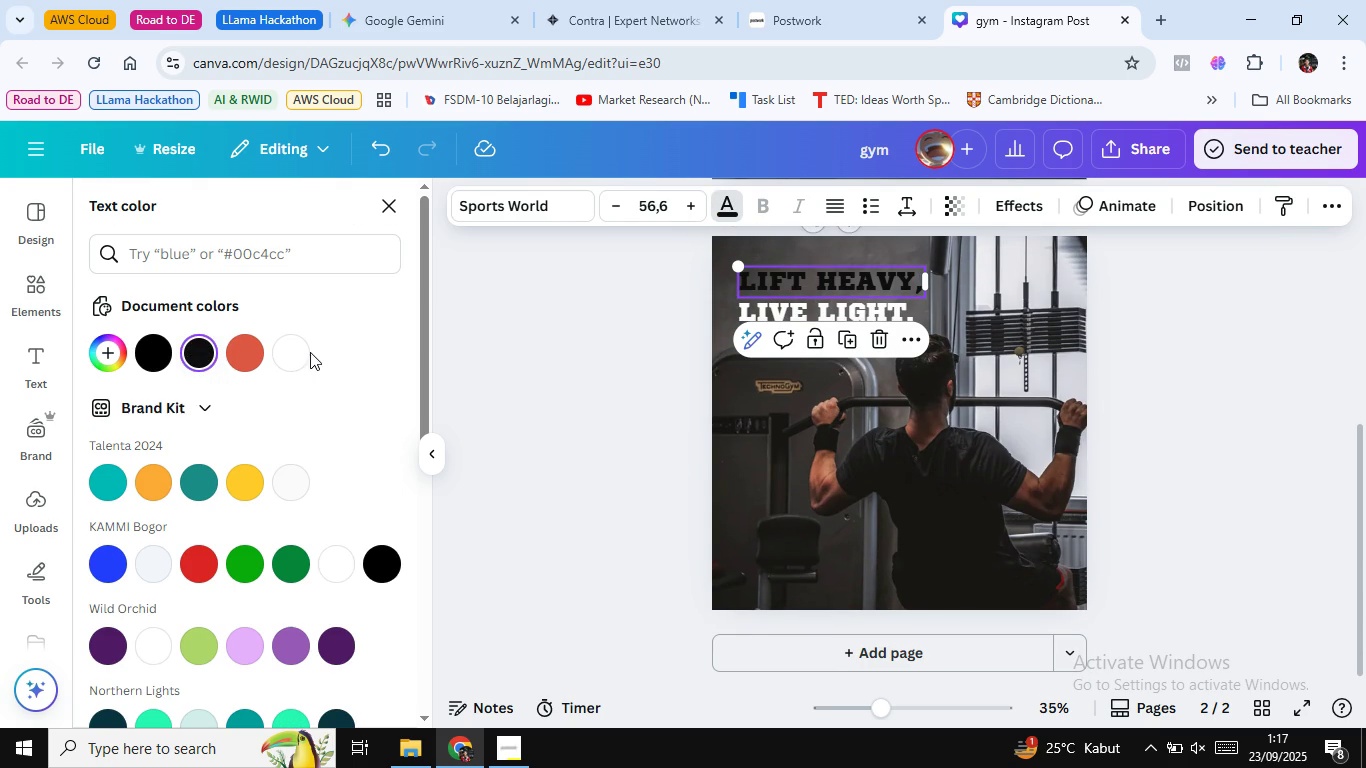 
left_click([296, 348])
 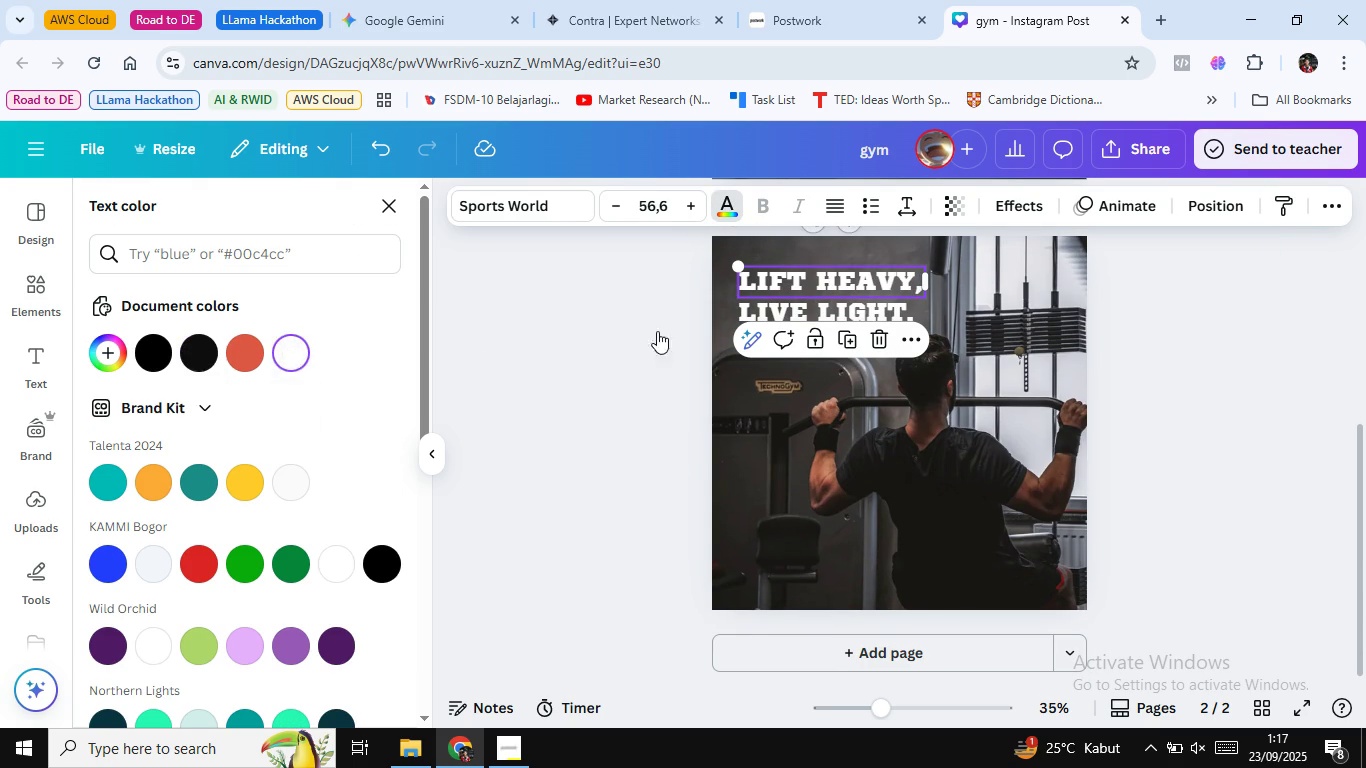 
double_click([657, 331])
 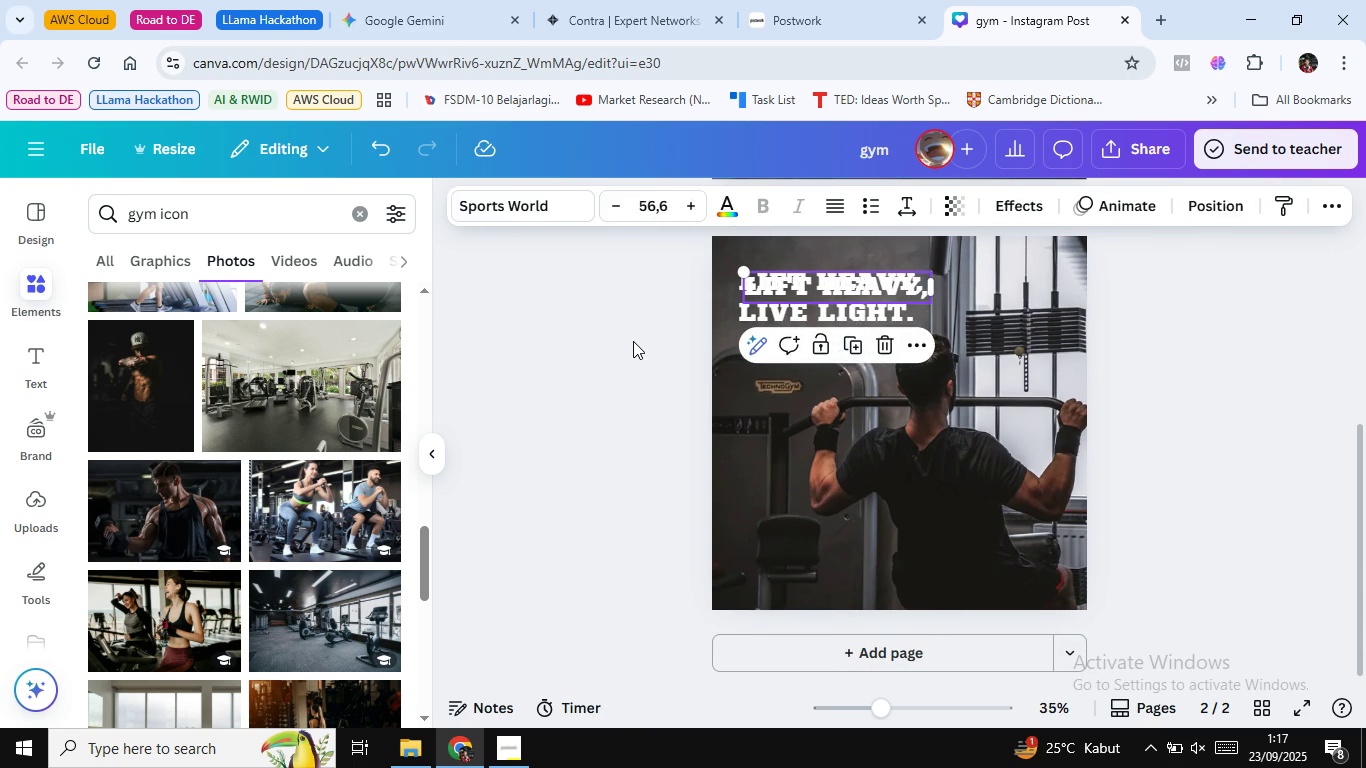 
left_click([633, 341])
 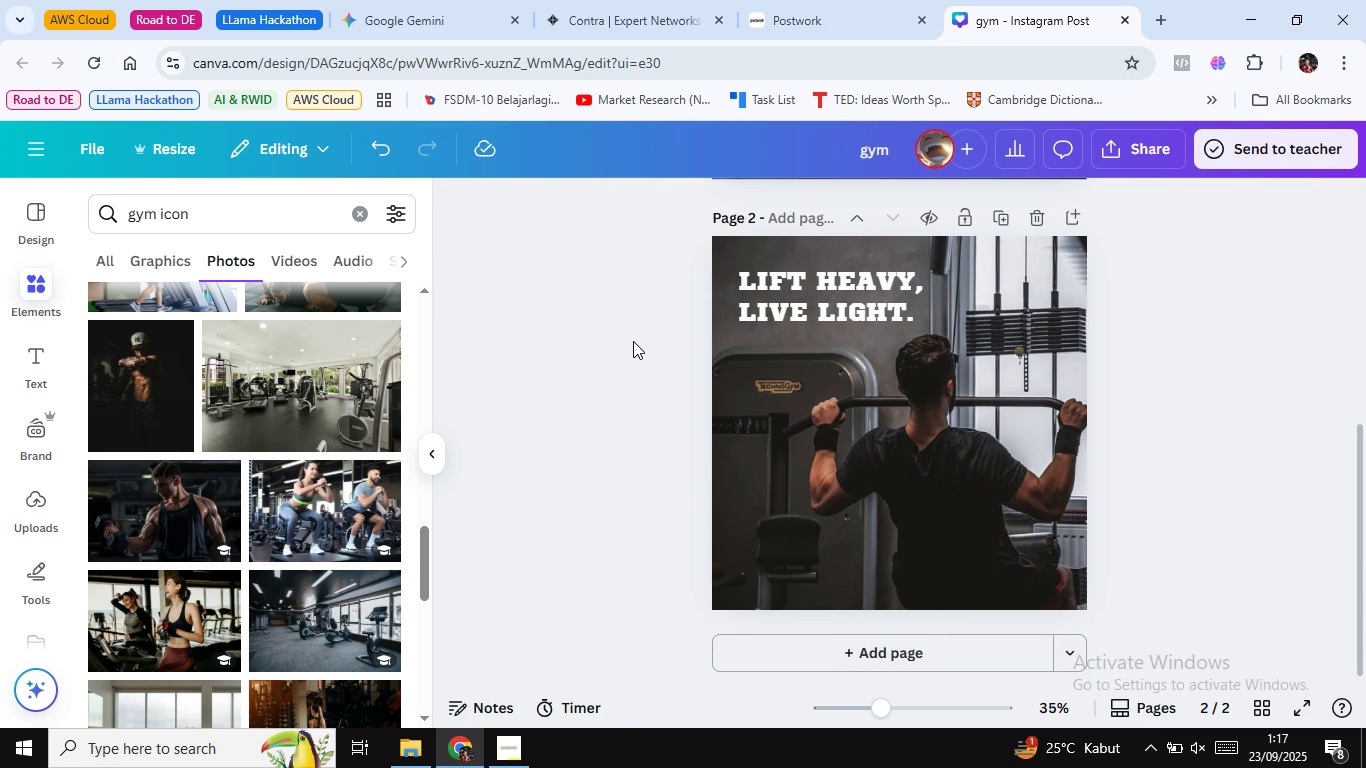 
key(Control+ControlLeft)
 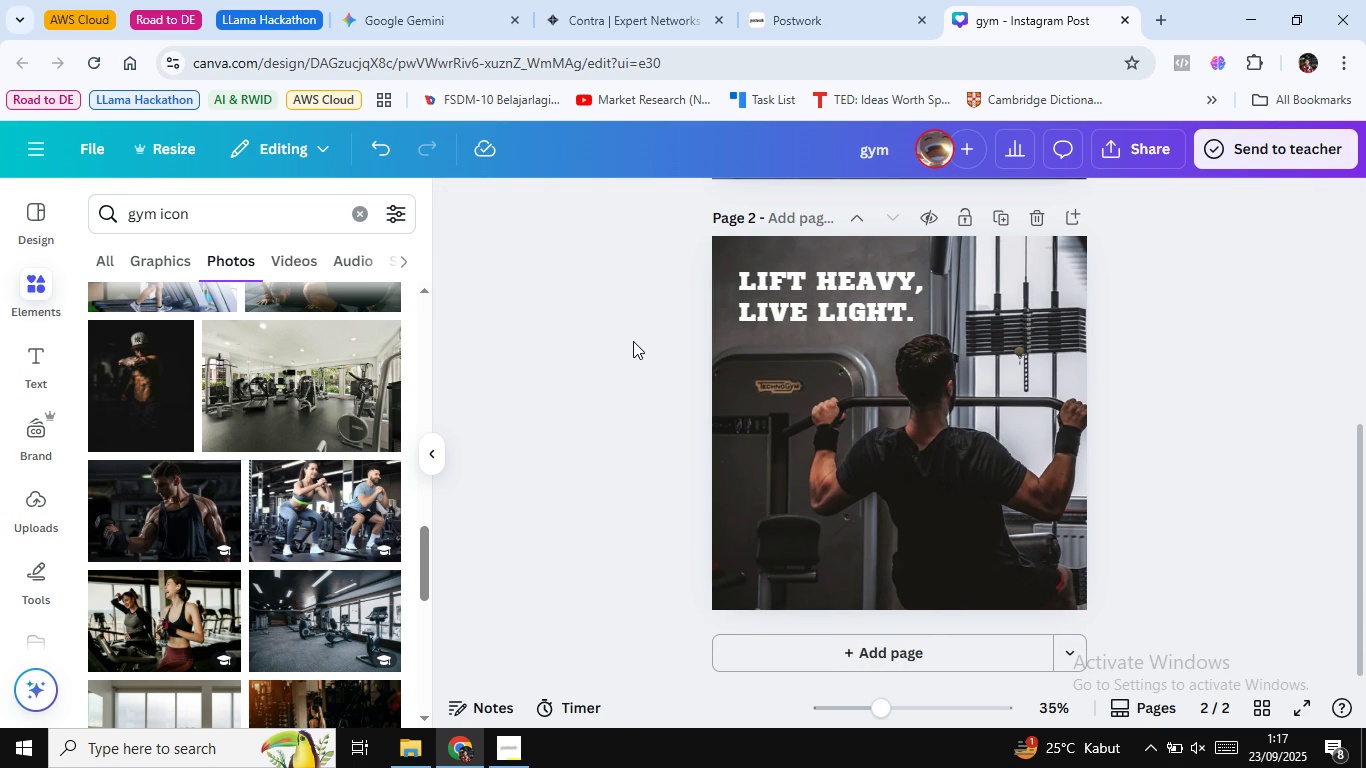 
key(Control+Z)
 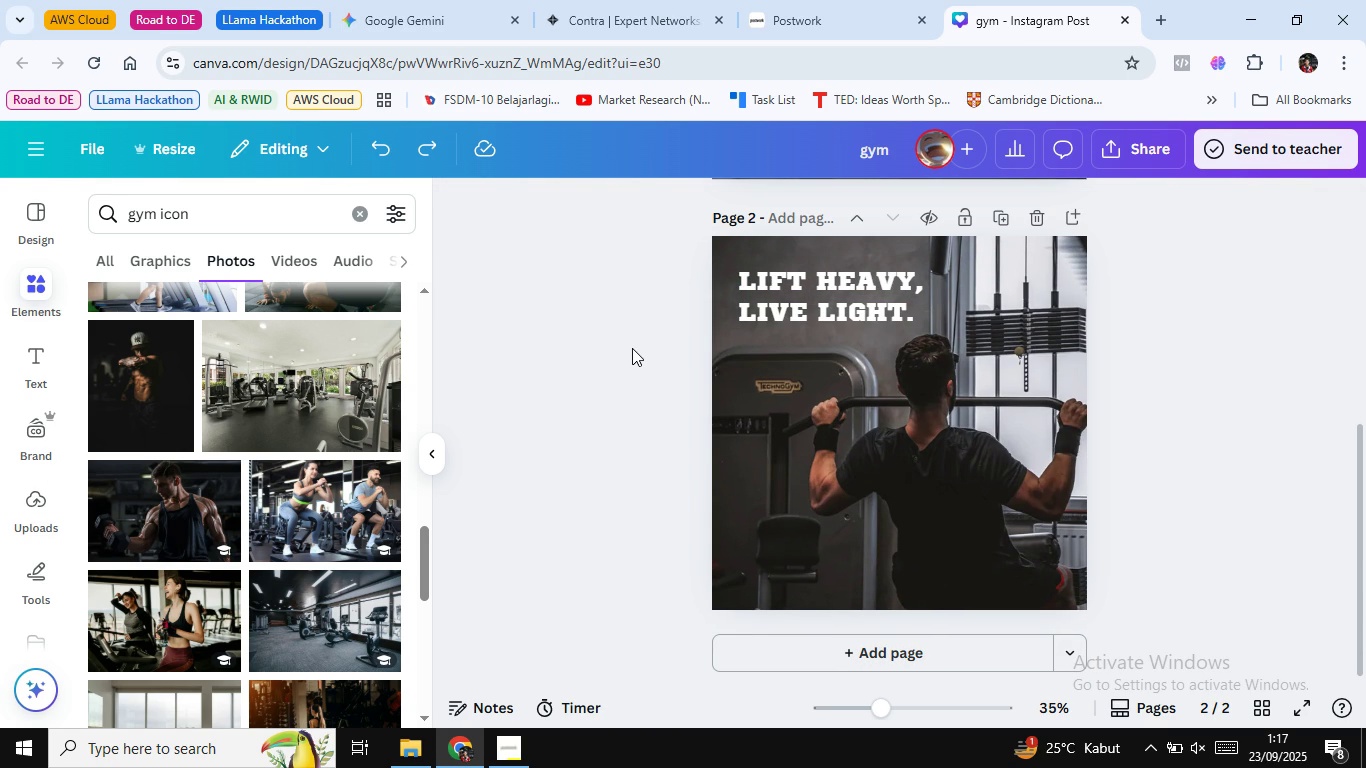 
left_click([633, 341])
 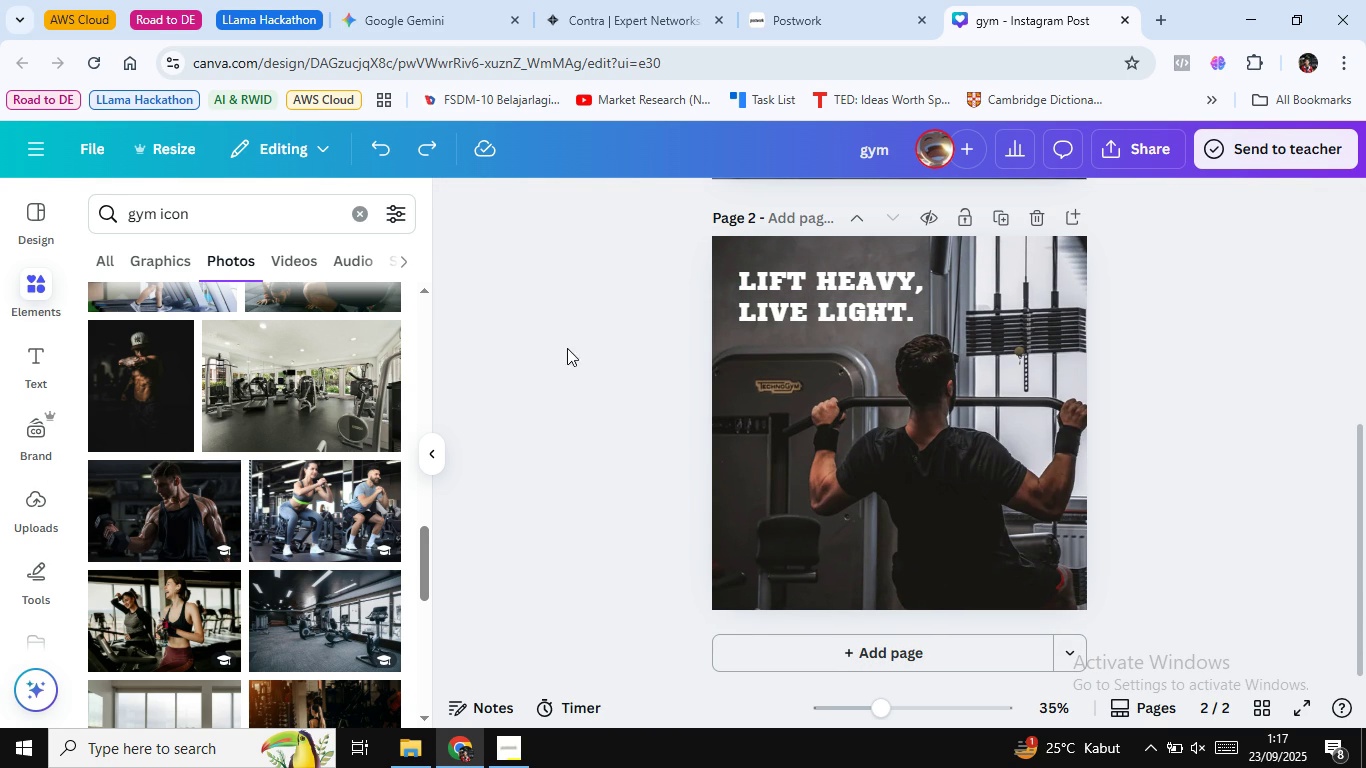 
scroll: coordinate [338, 462], scroll_direction: down, amount: 4.0
 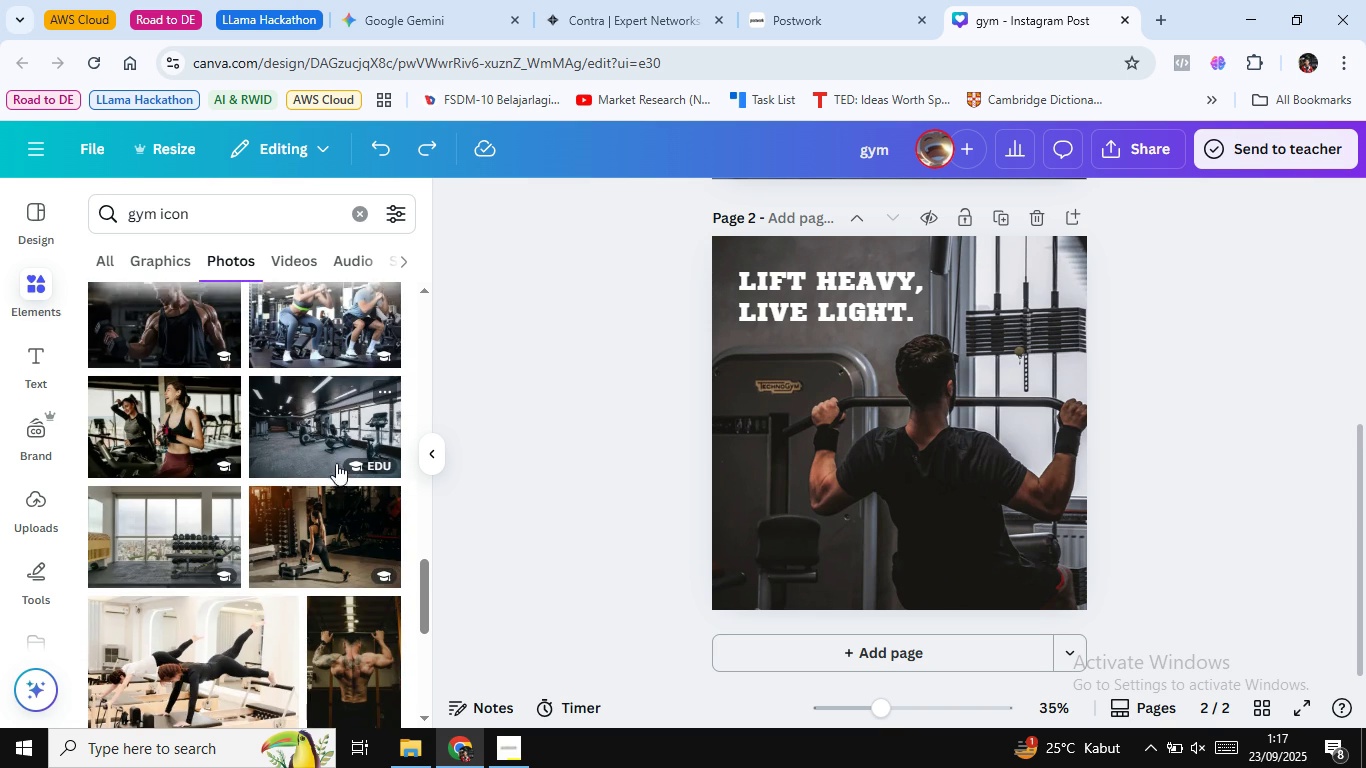 
scroll: coordinate [686, 437], scroll_direction: up, amount: 4.0
 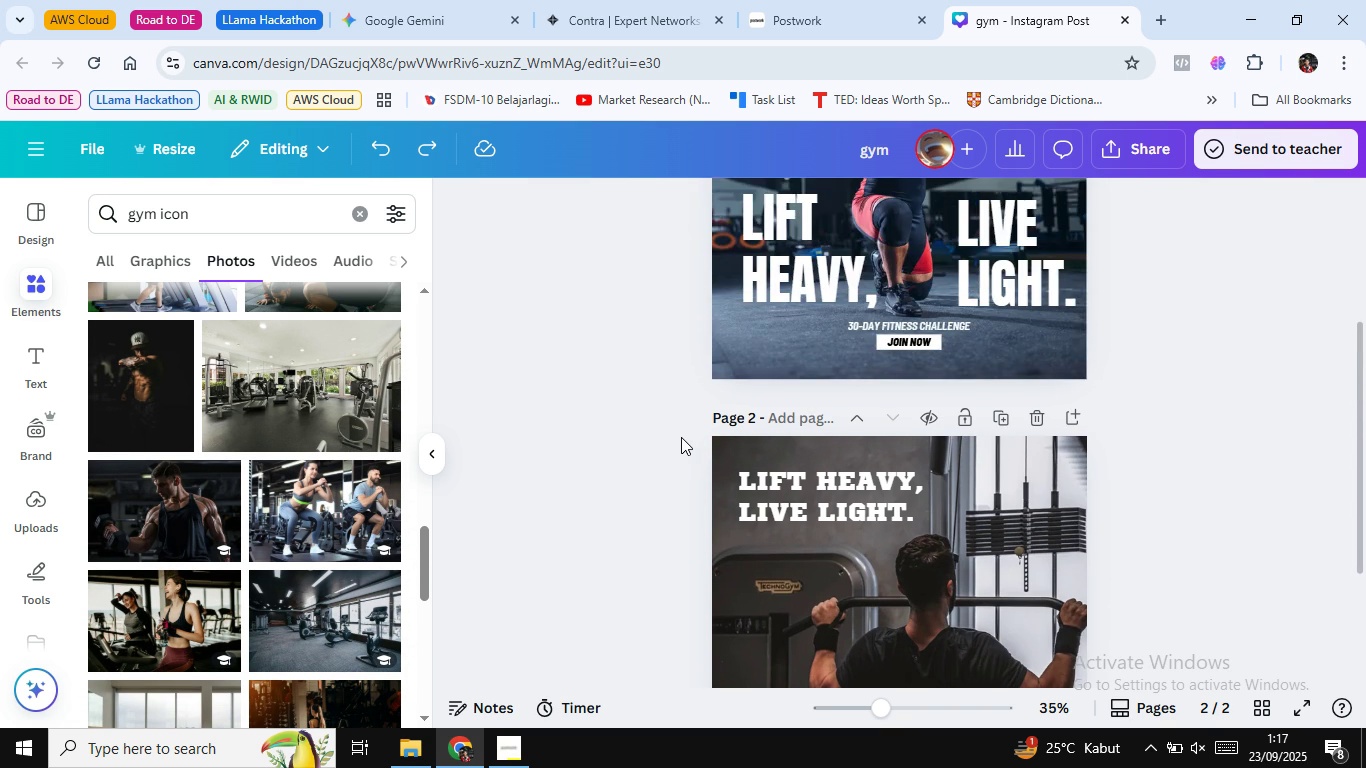 
scroll: coordinate [631, 435], scroll_direction: down, amount: 3.0
 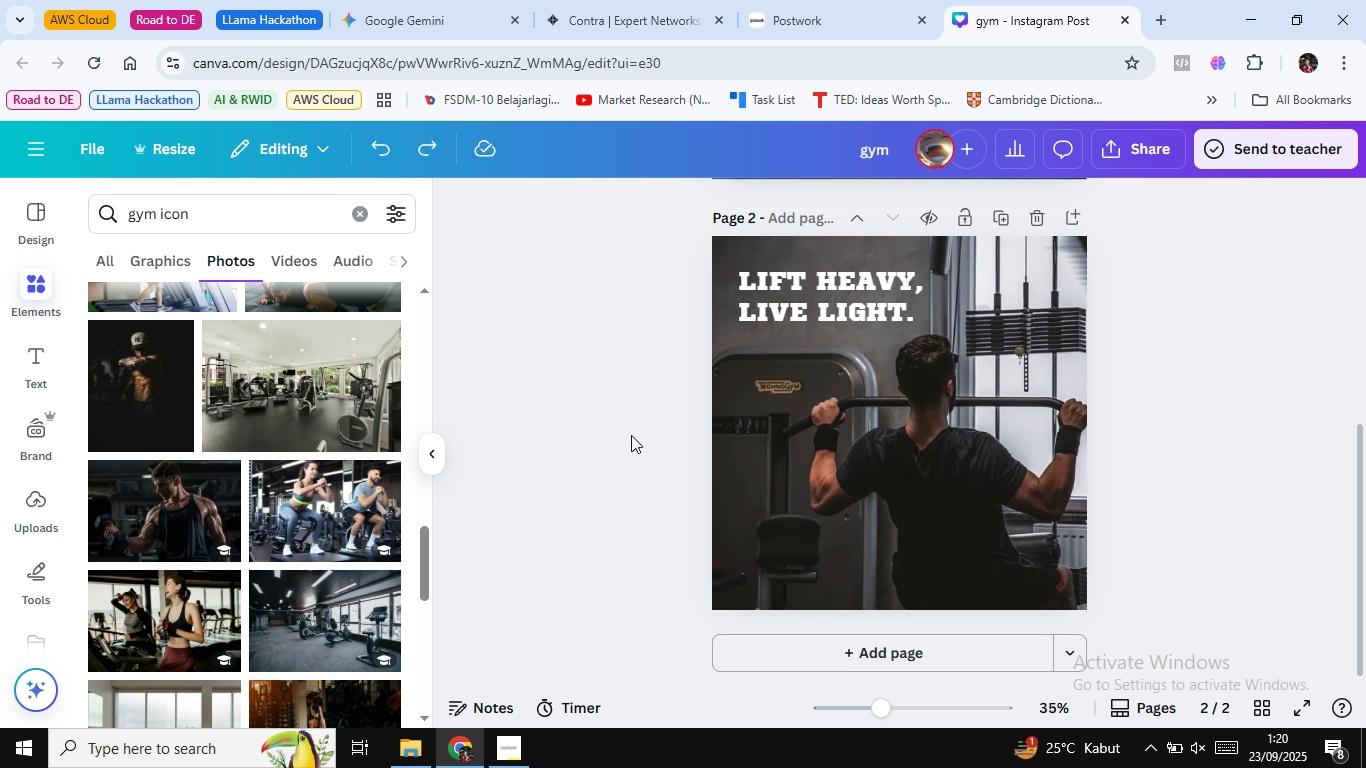 
wait(161.32)
 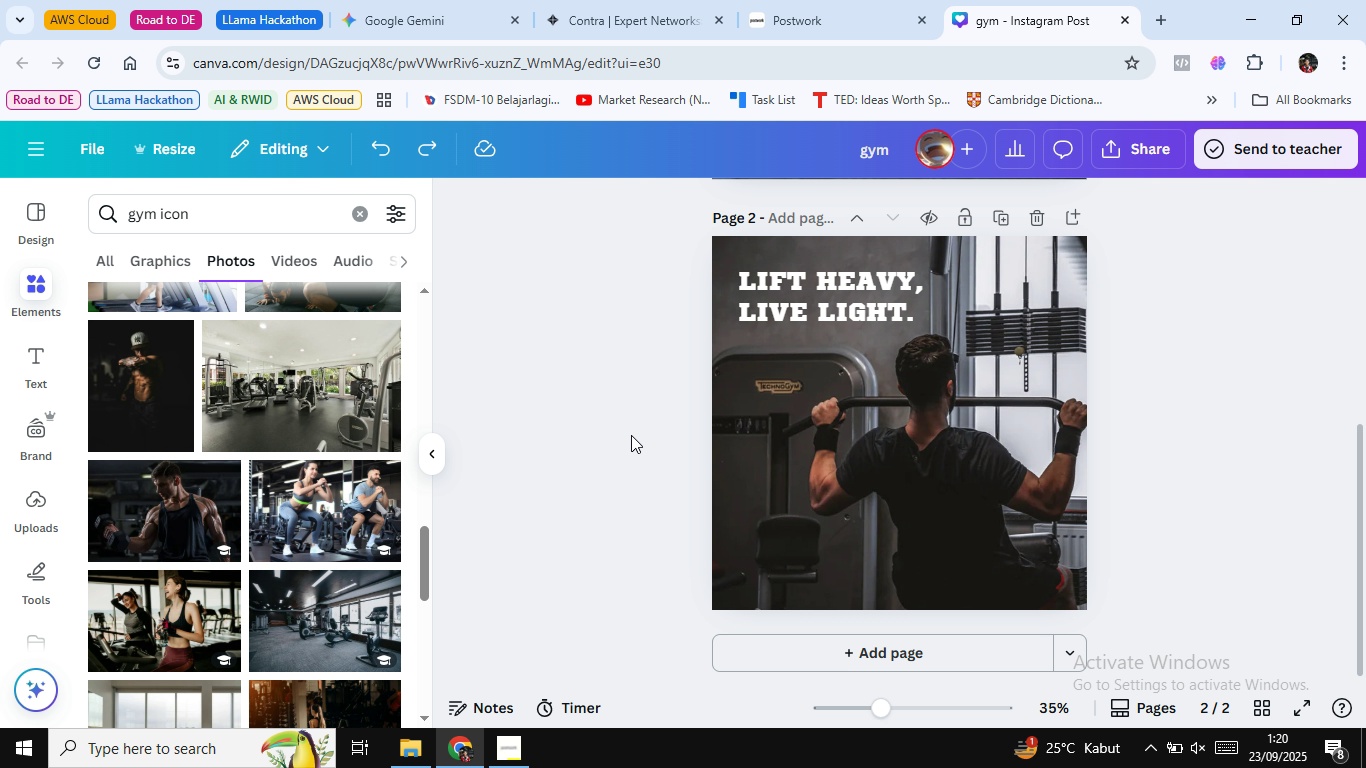 
scroll: coordinate [211, 487], scroll_direction: down, amount: 8.0
 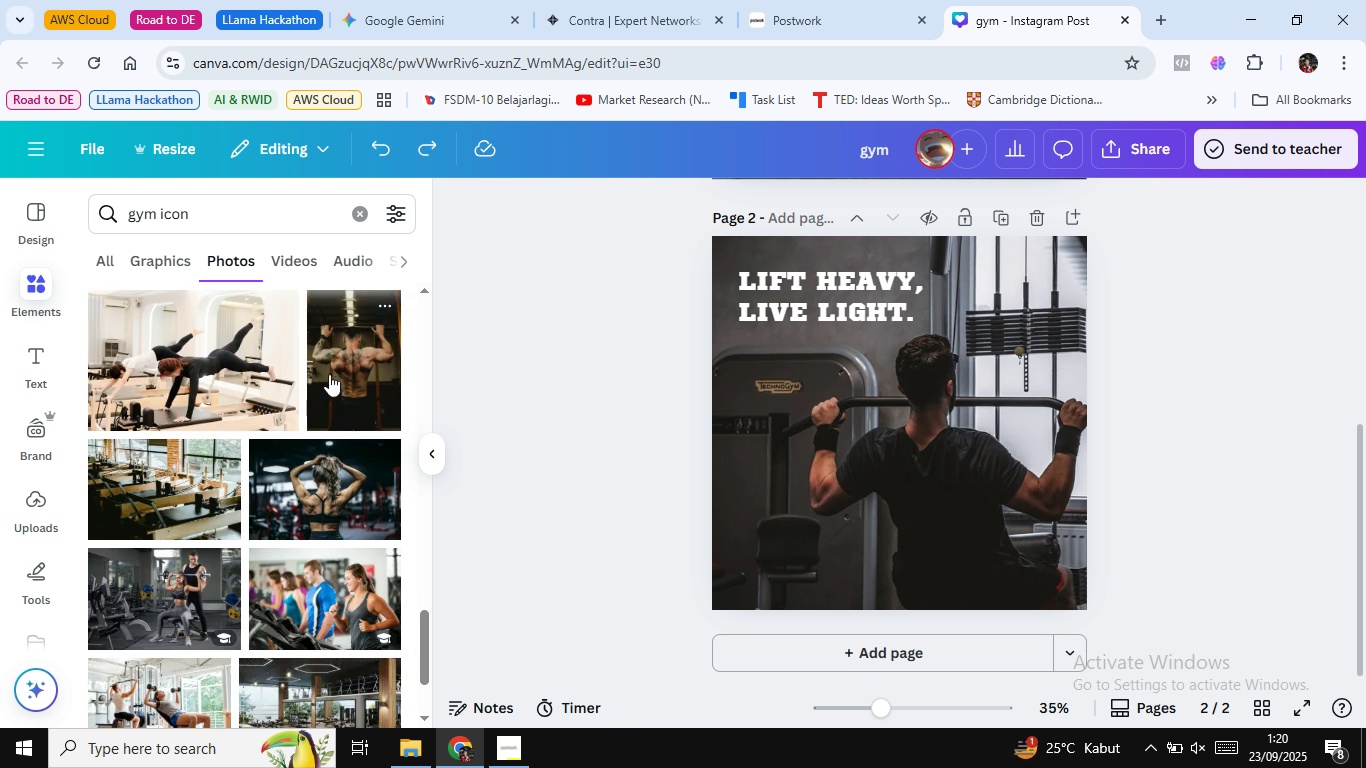 
scroll: coordinate [163, 460], scroll_direction: up, amount: 7.0
 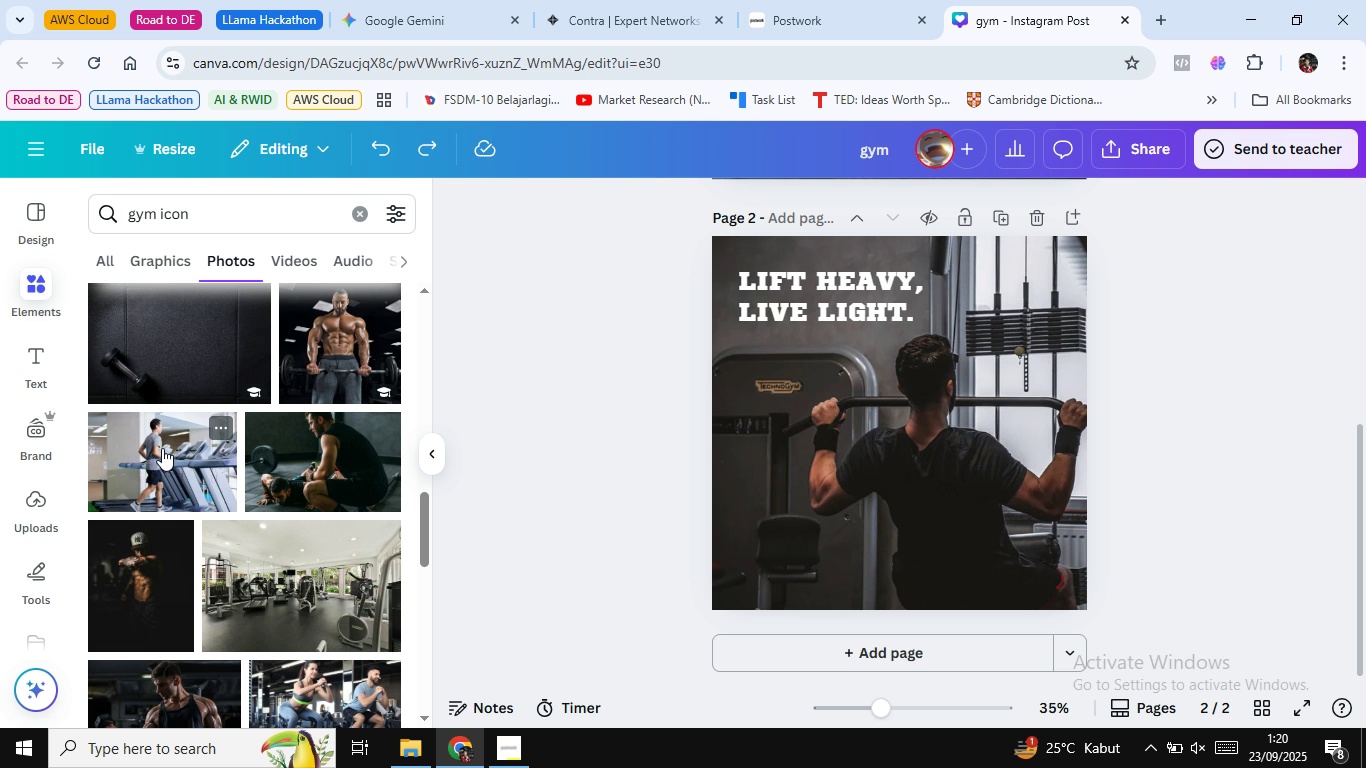 
wait(8.58)
 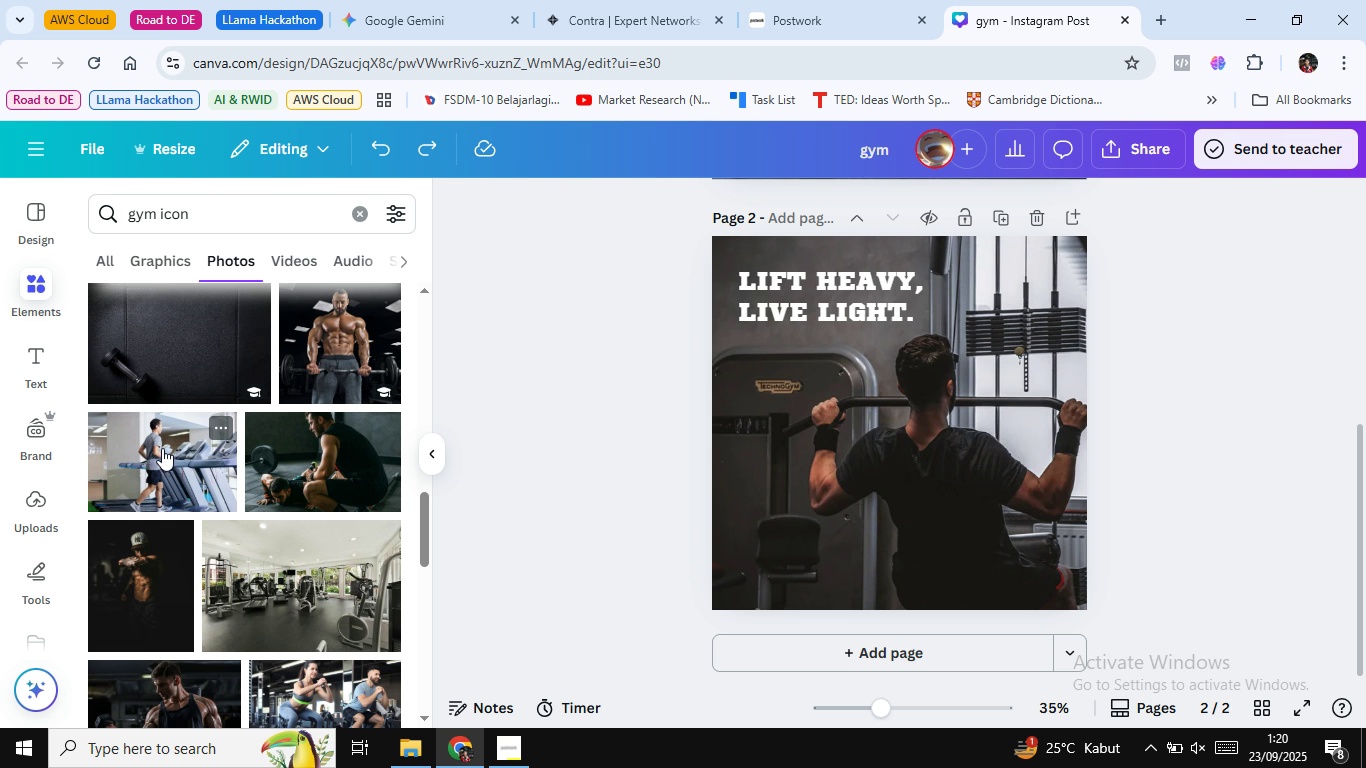 
scroll: coordinate [162, 448], scroll_direction: up, amount: 2.0
 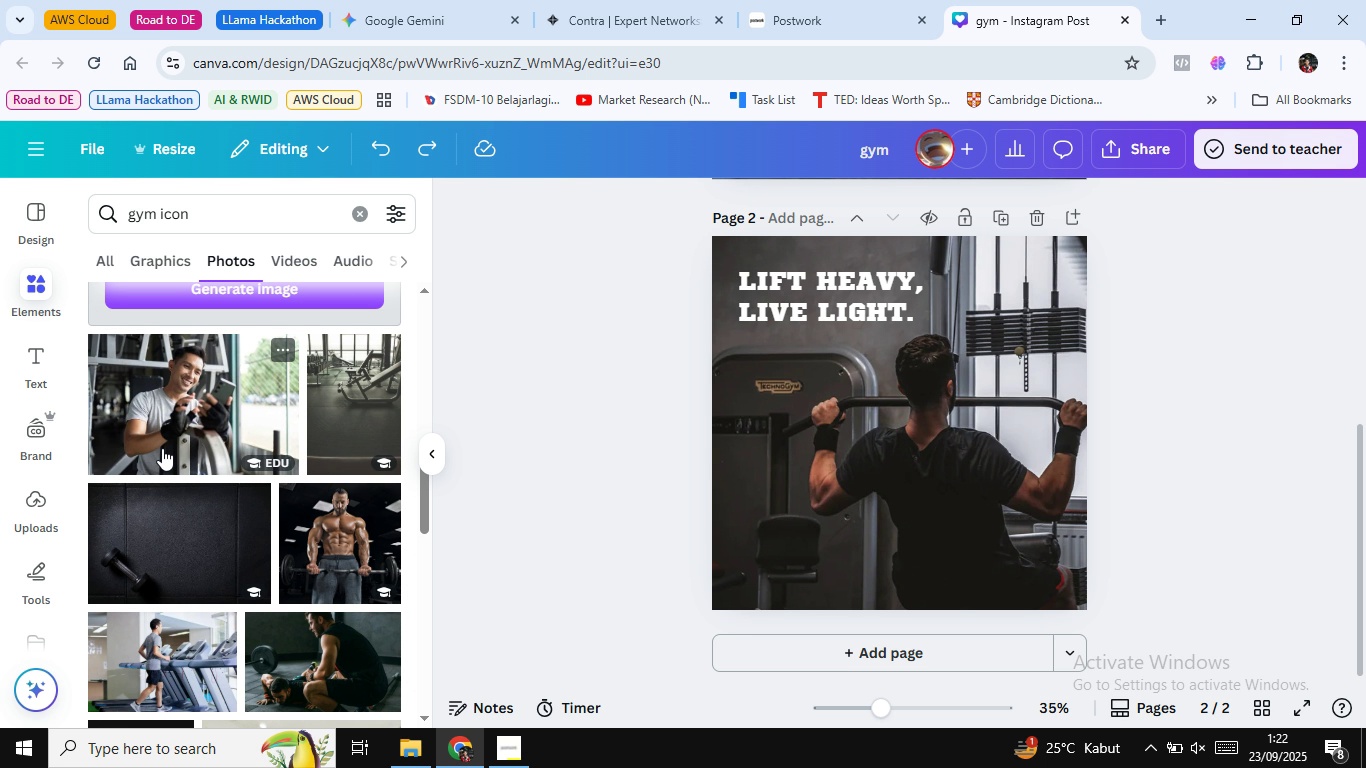 
wait(75.21)
 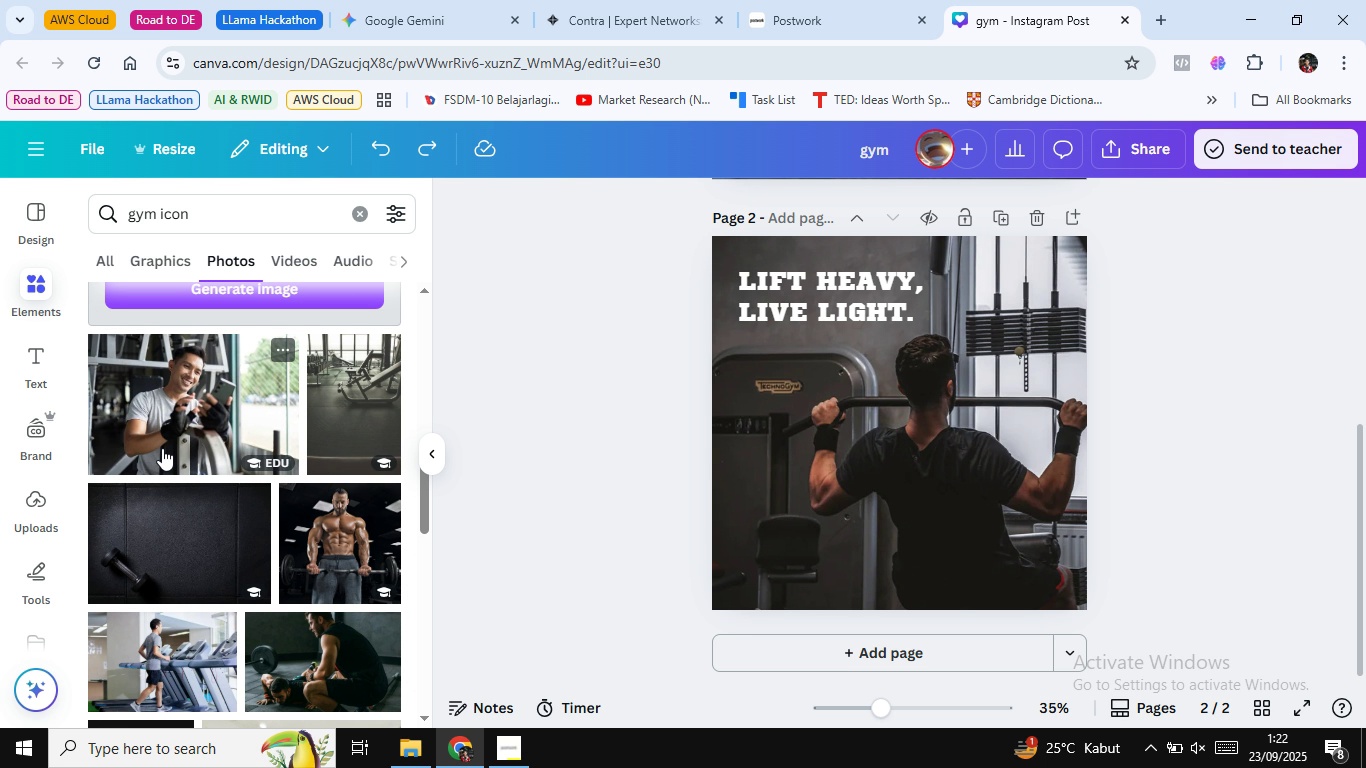 
scroll: coordinate [304, 467], scroll_direction: up, amount: 7.0
 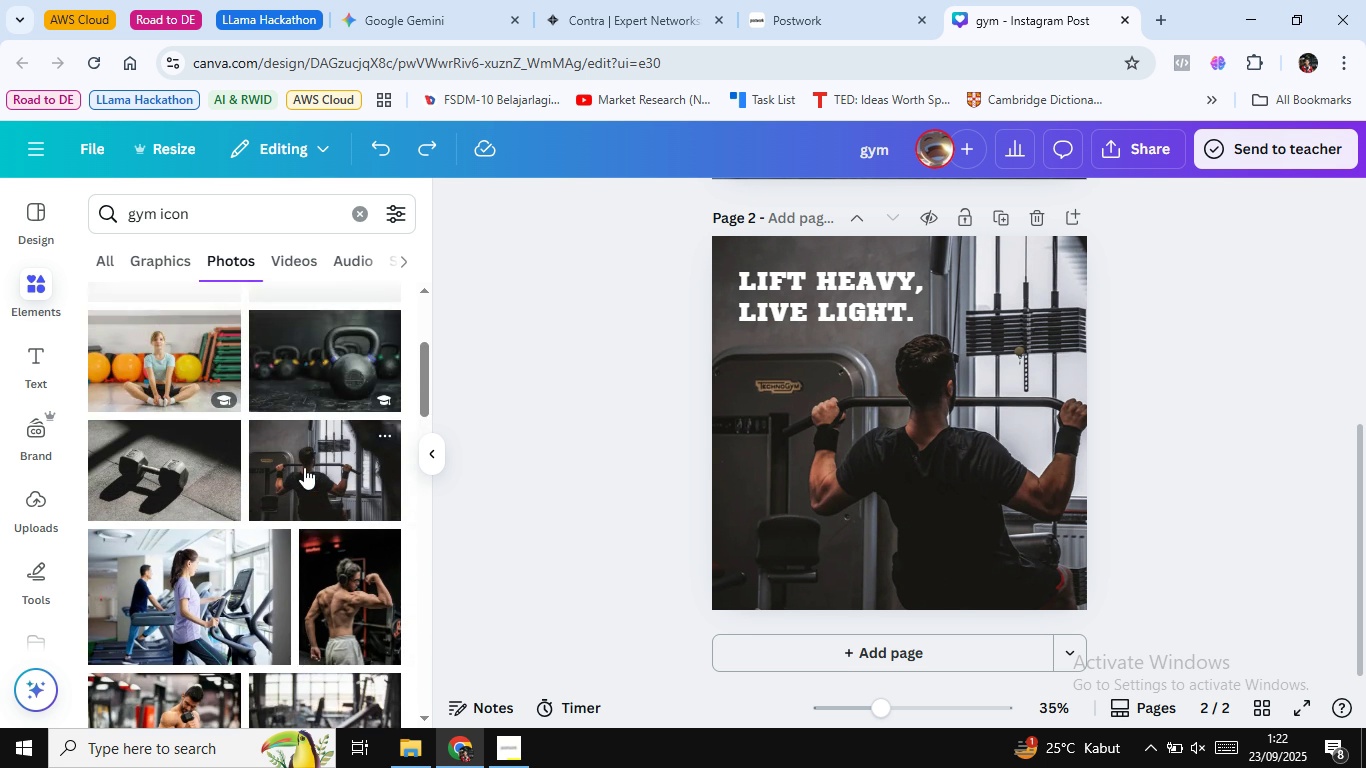 
scroll: coordinate [304, 470], scroll_direction: down, amount: 1.0
 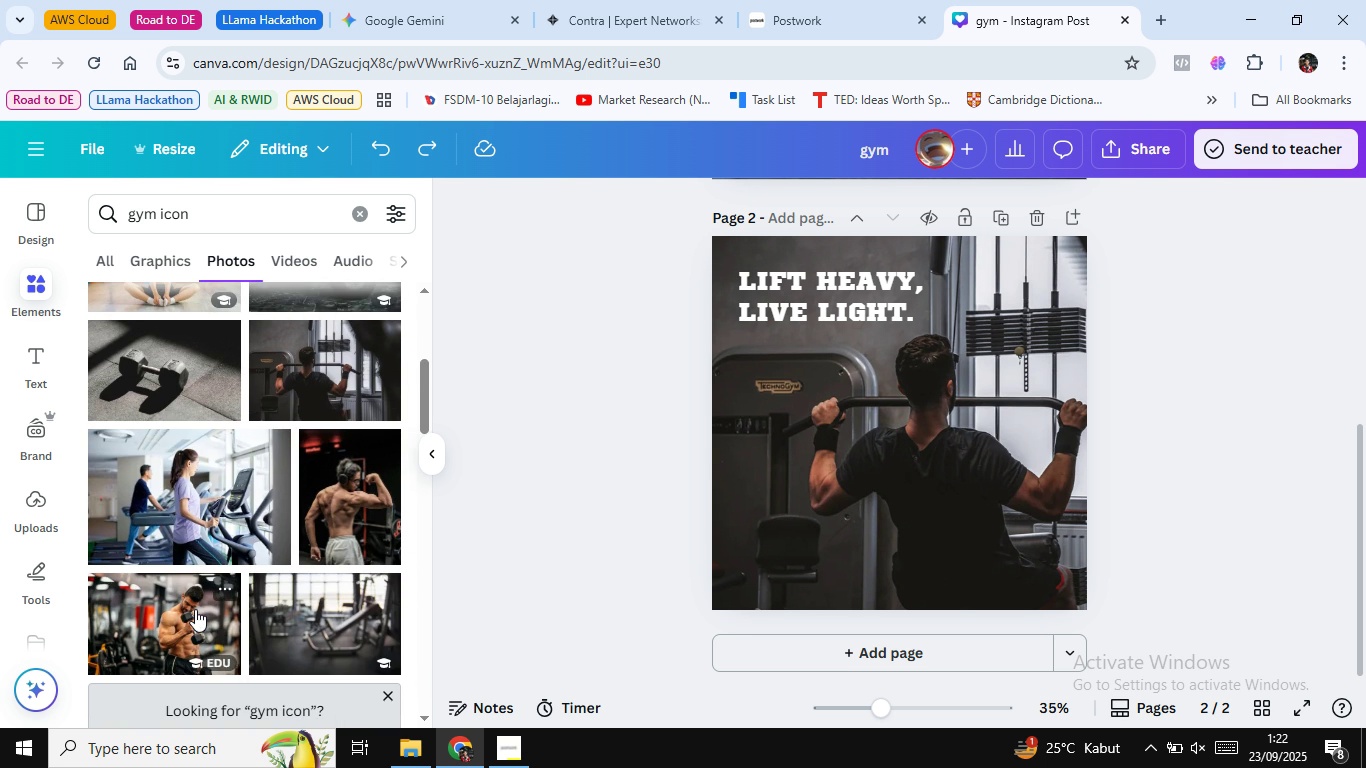 
left_click([195, 609])